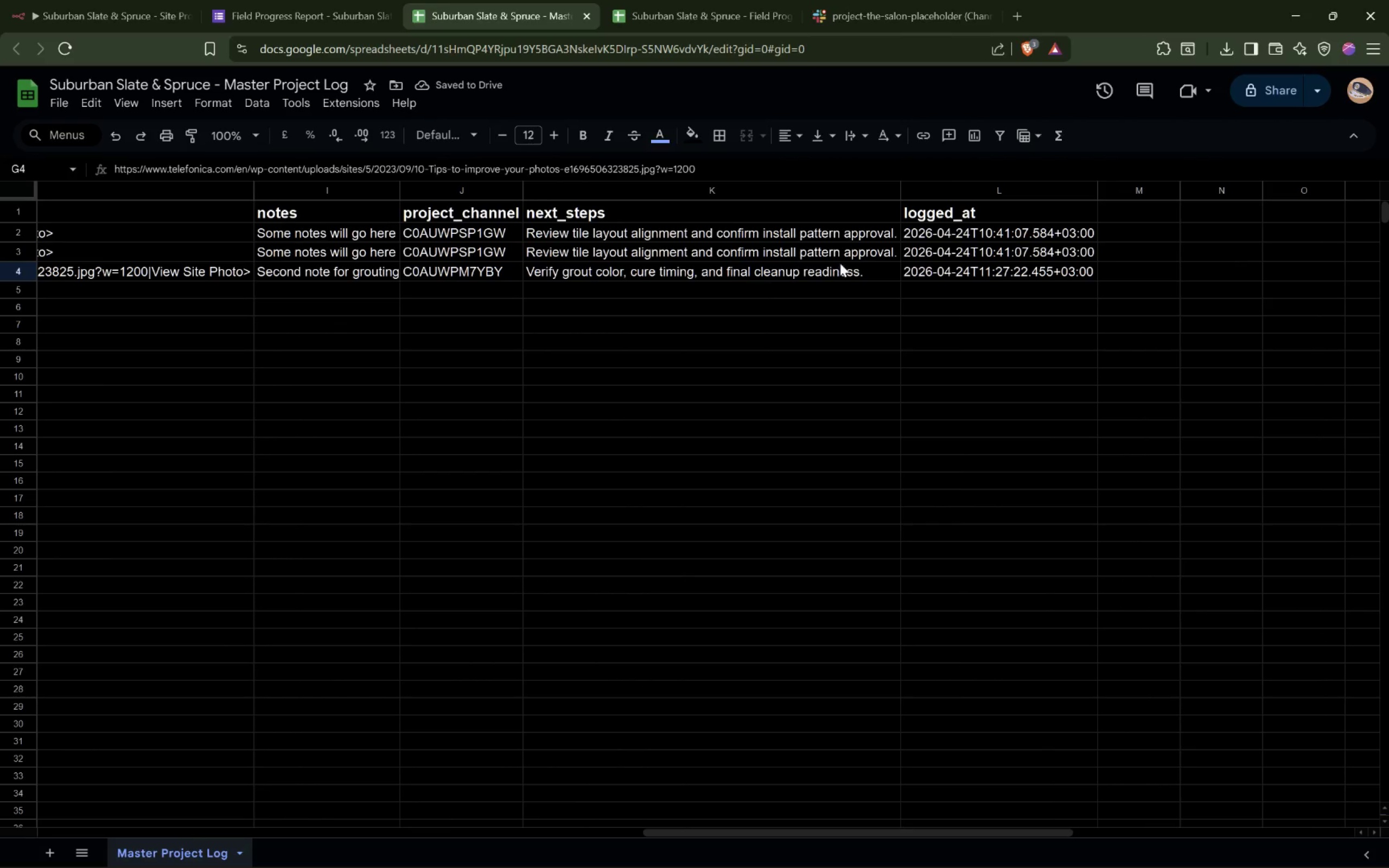 
hold_key(key=ShiftLeft, duration=2.82)
scroll: coordinate [674, 342], scroll_direction: down, amount: 1.0
 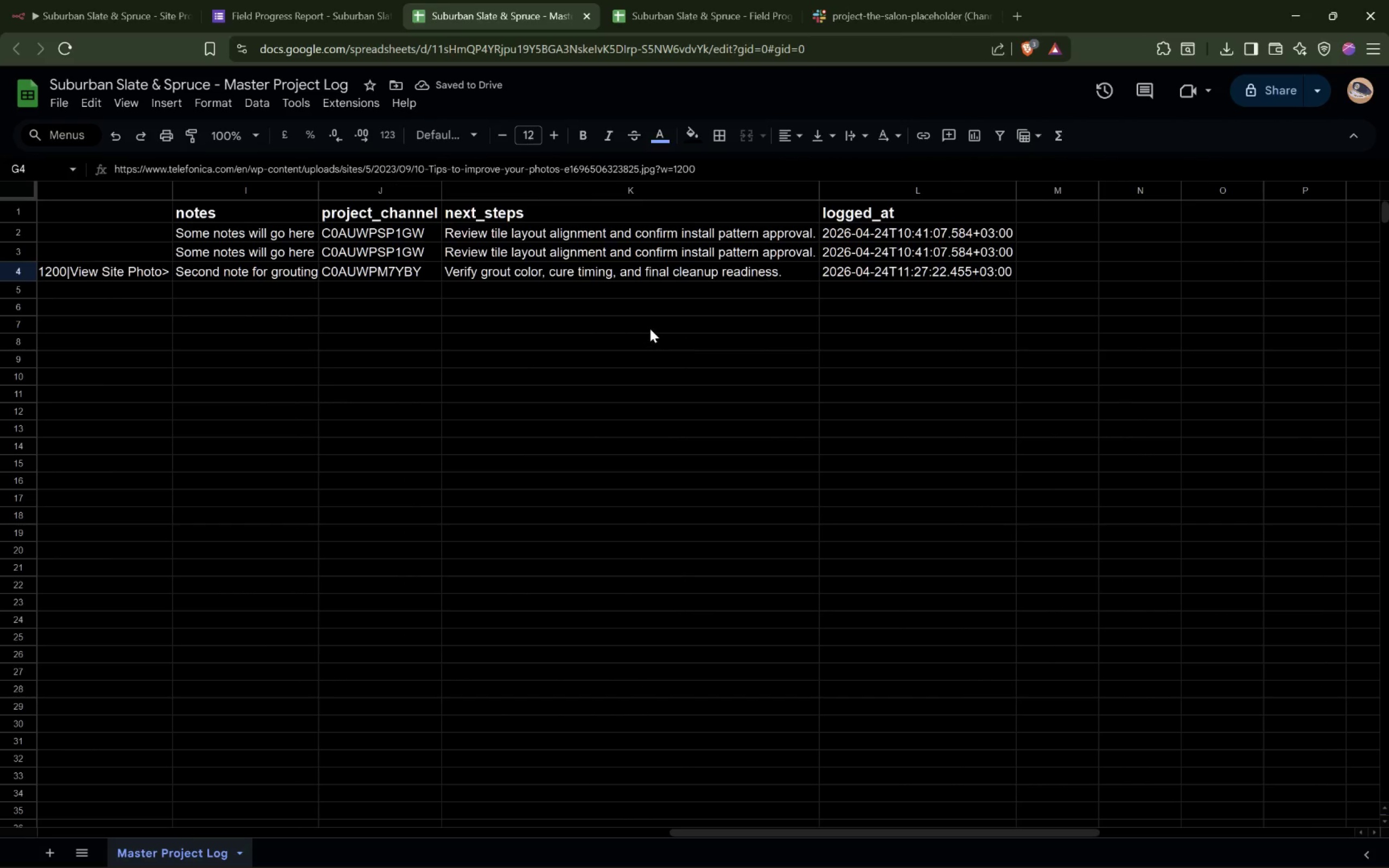 
scroll: coordinate [648, 328], scroll_direction: up, amount: 37.0
 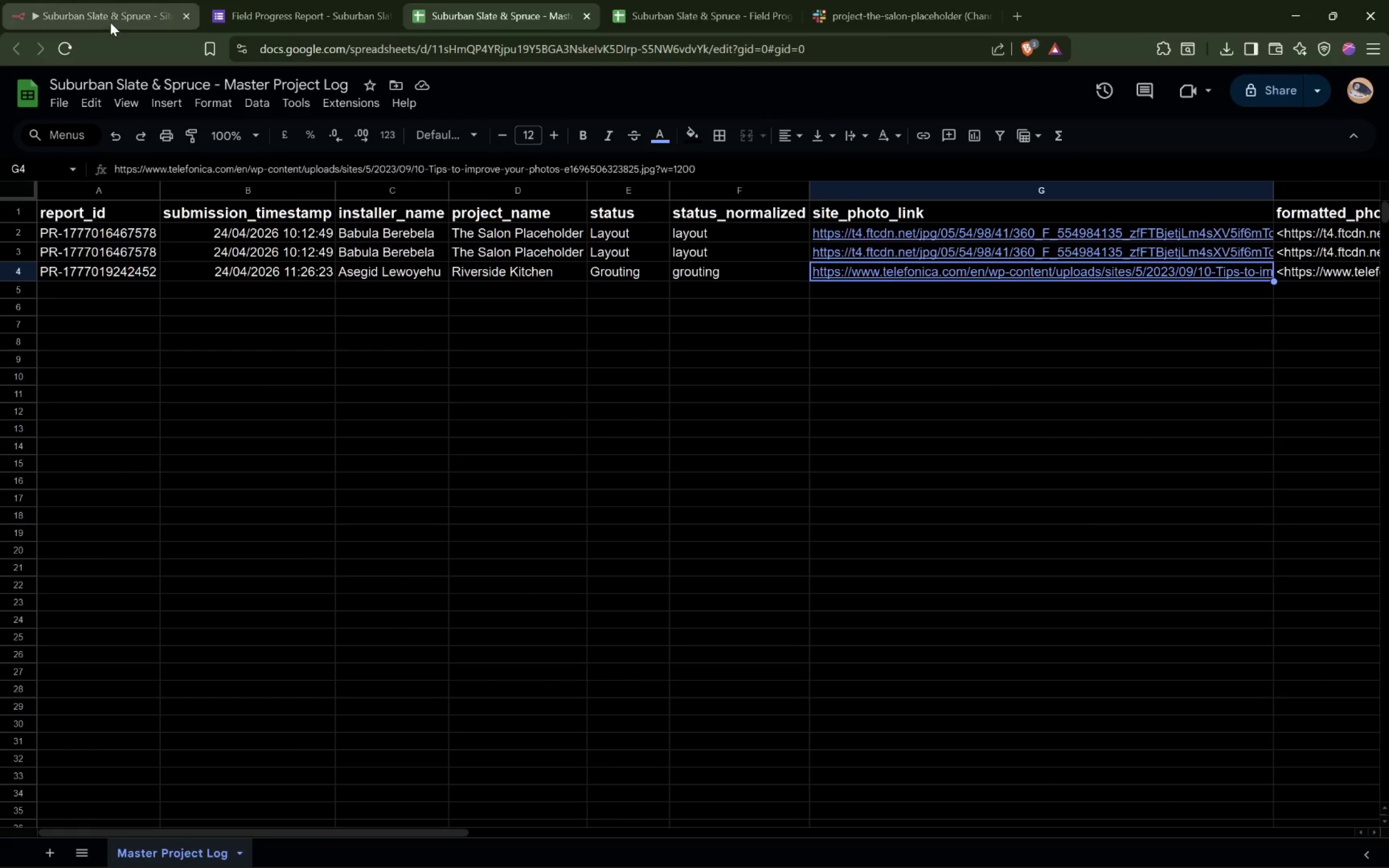 
left_click([110, 22])
 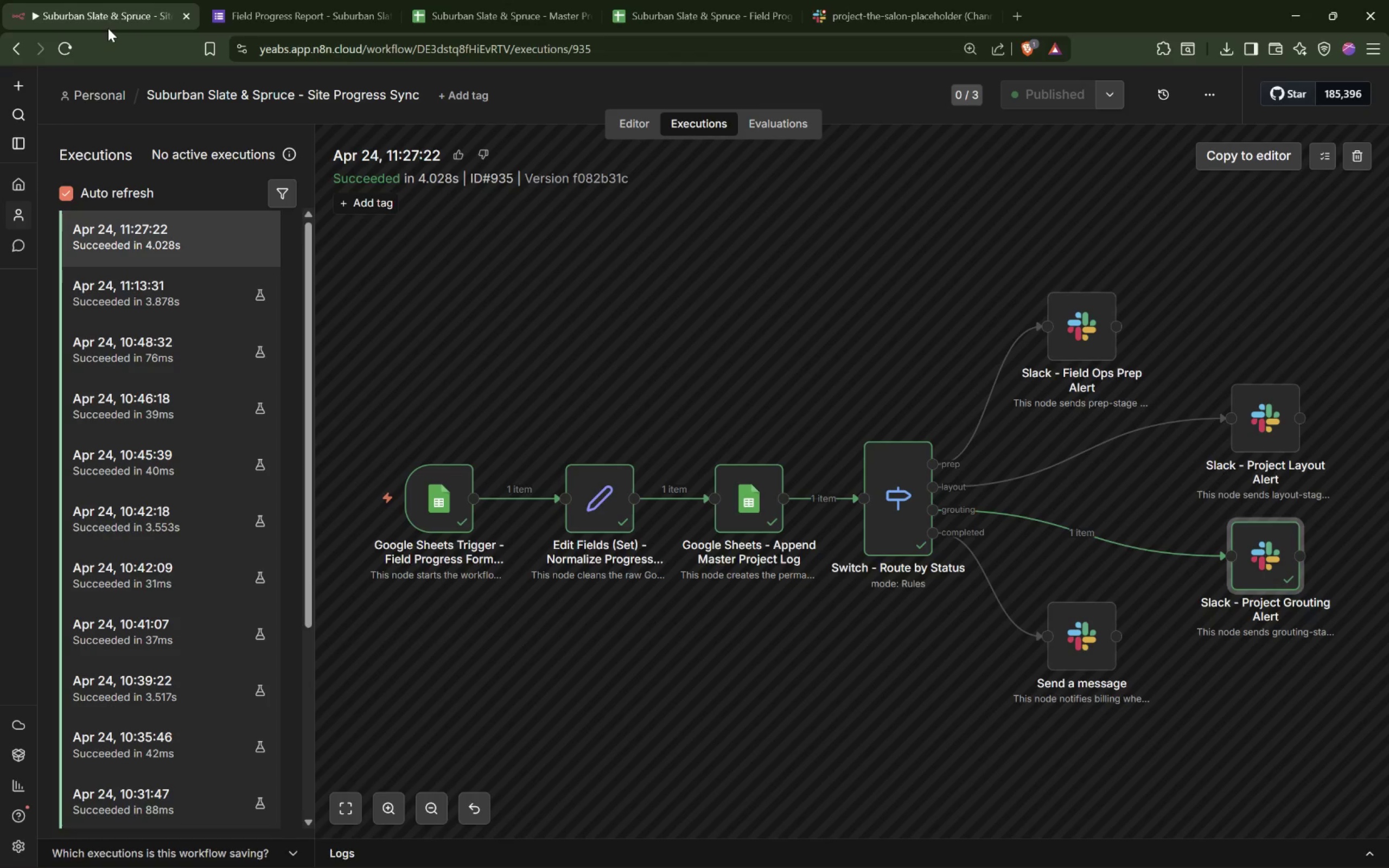 
wait(11.15)
 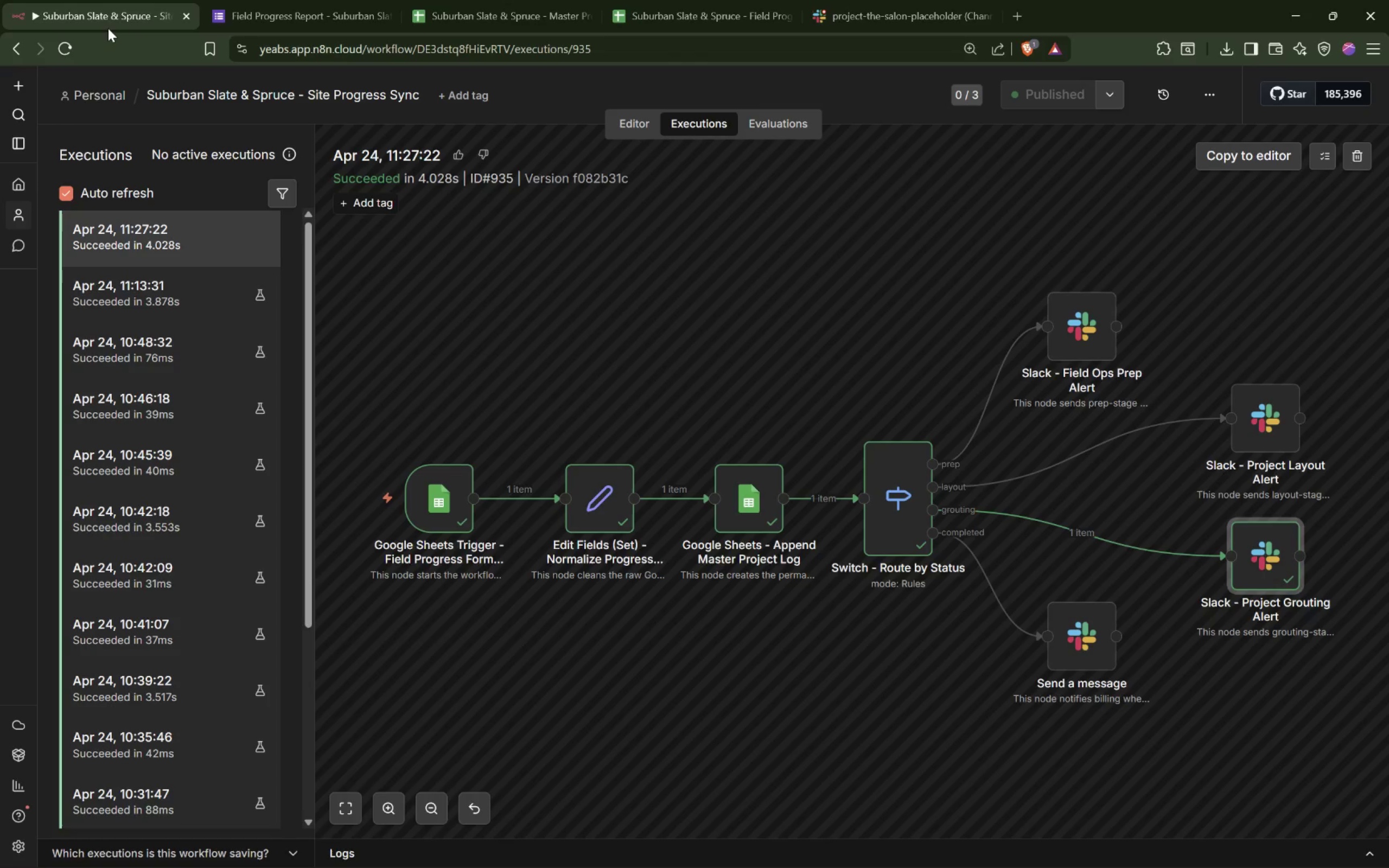 
left_click([499, 292])
 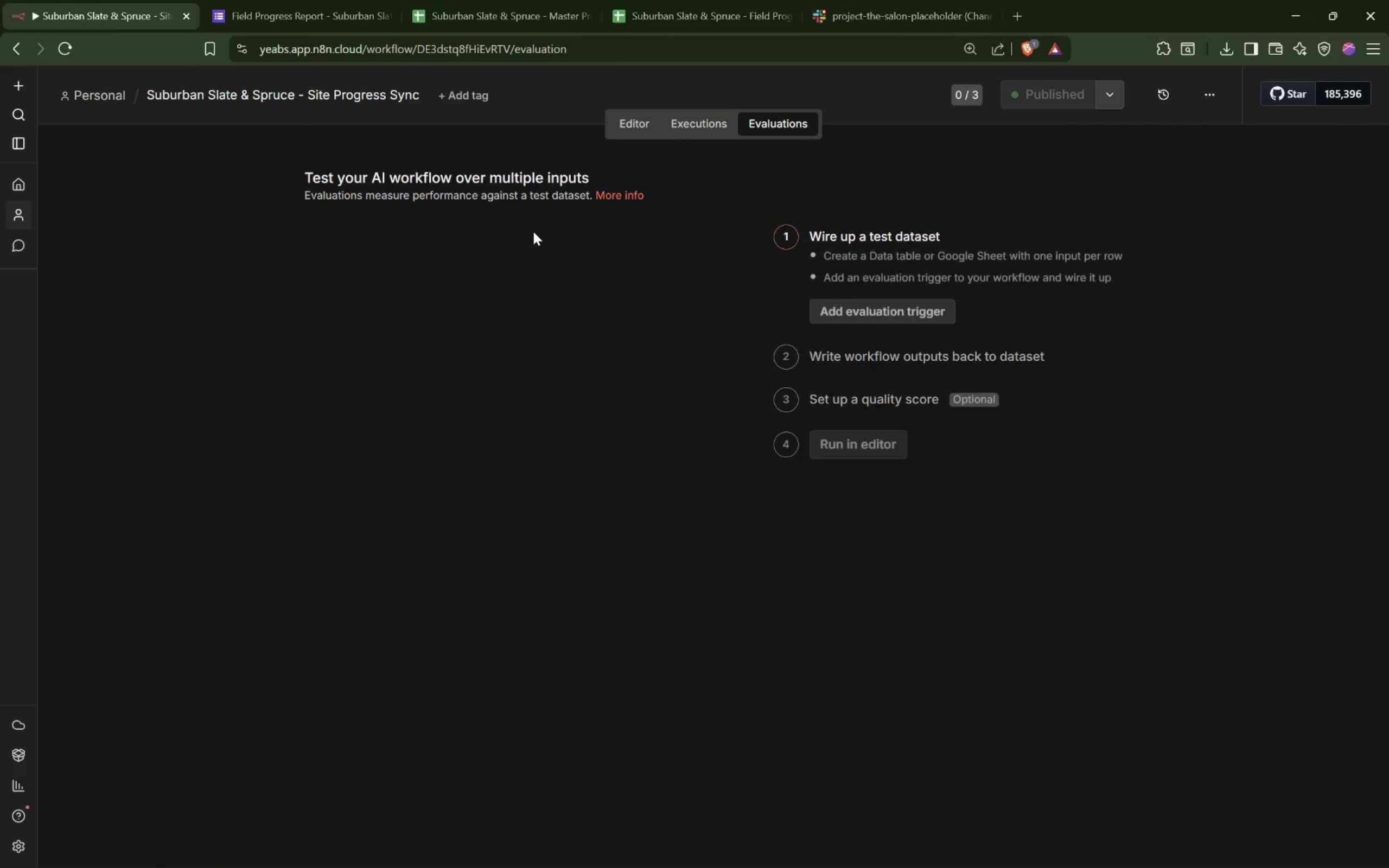 
wait(8.34)
 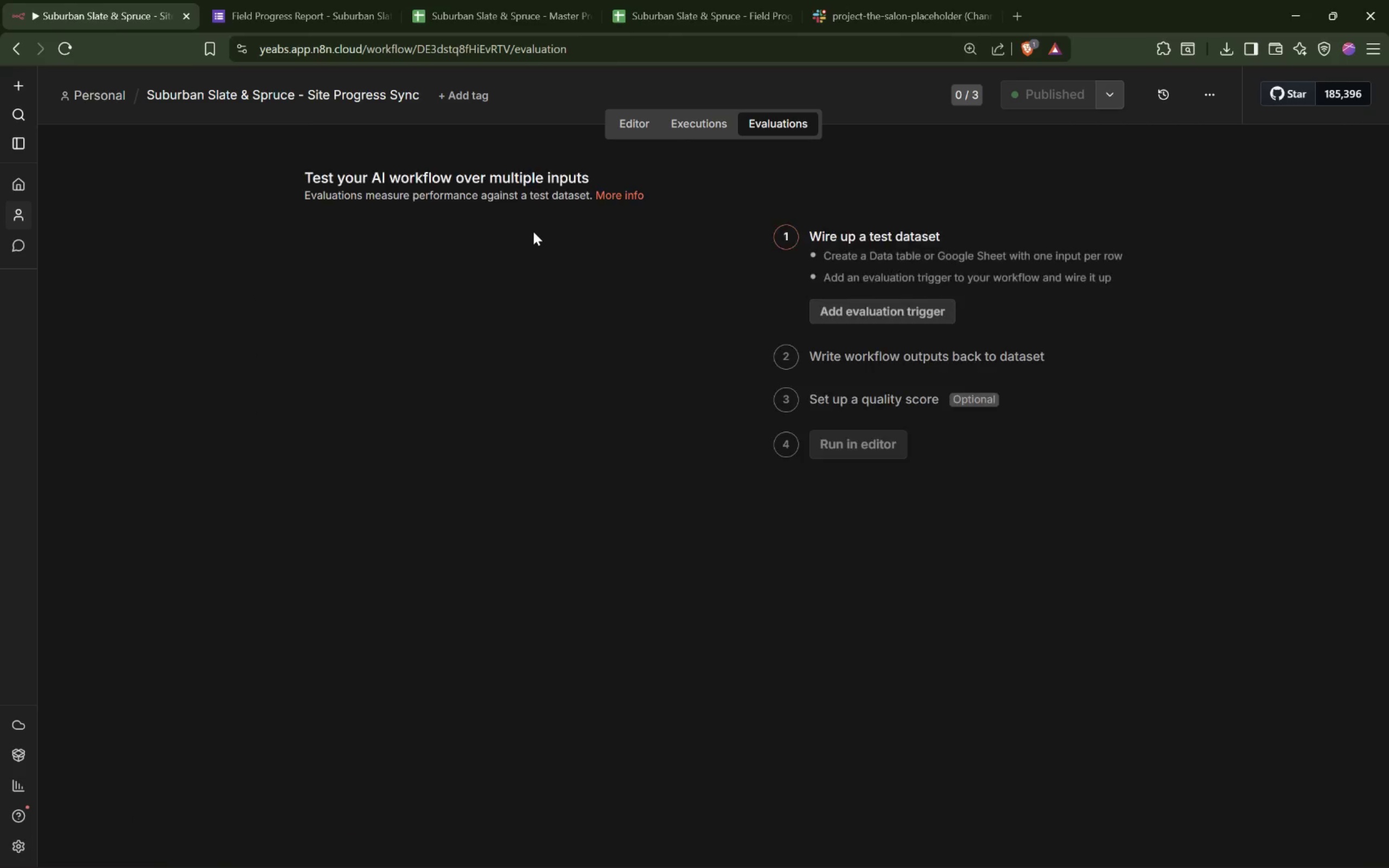 
left_click([647, 123])
 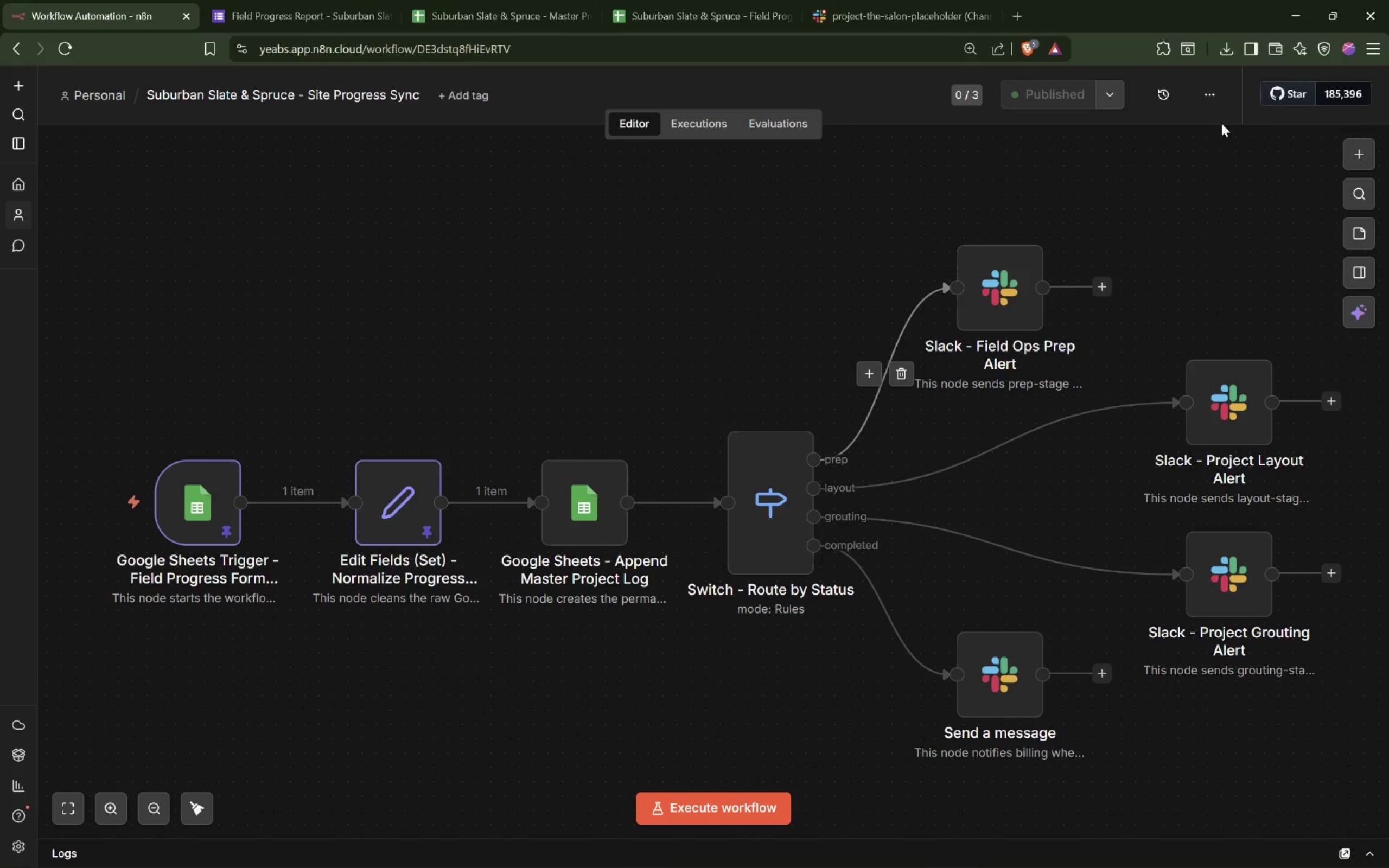 
left_click([1213, 99])
 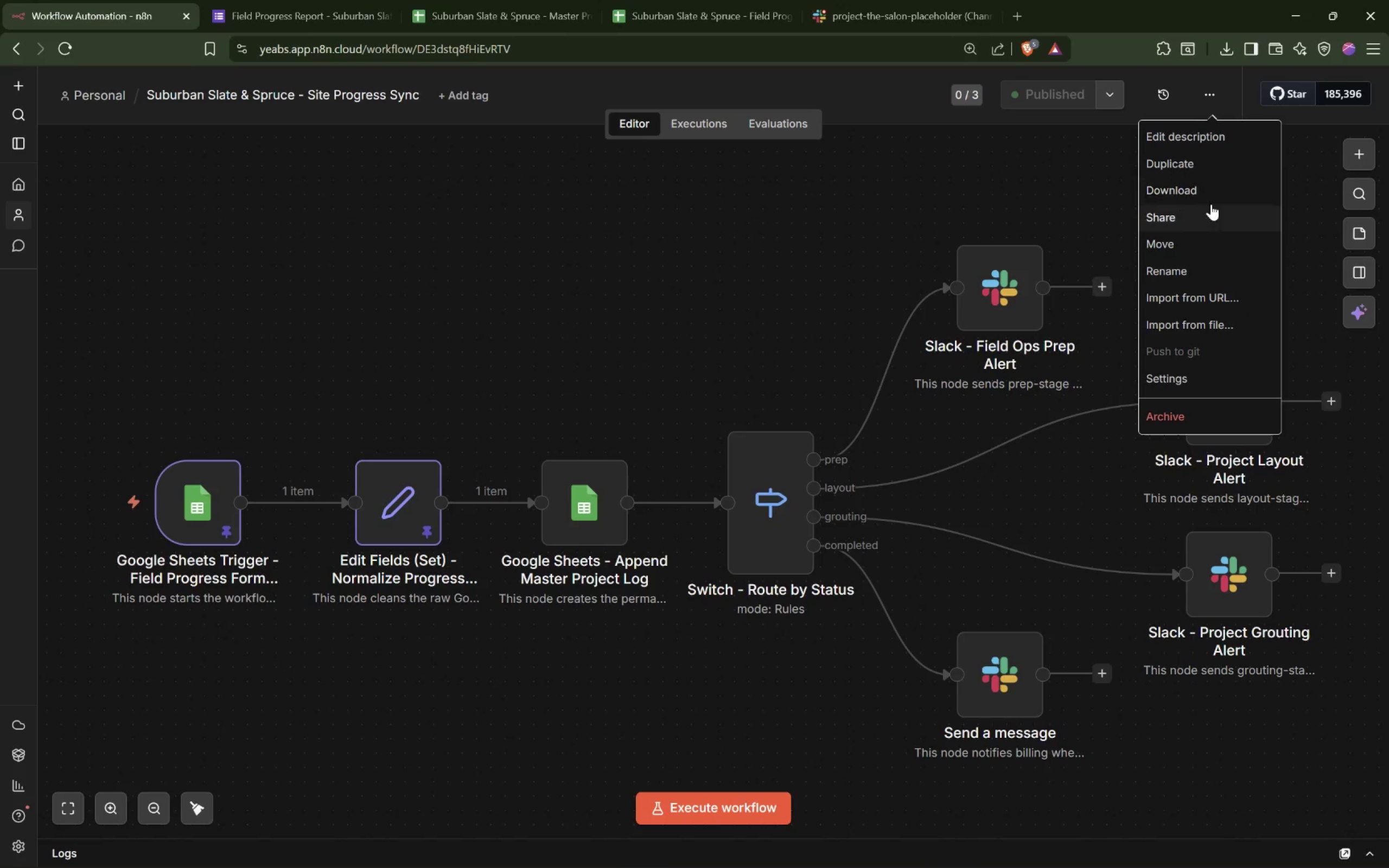 
left_click([1201, 187])
 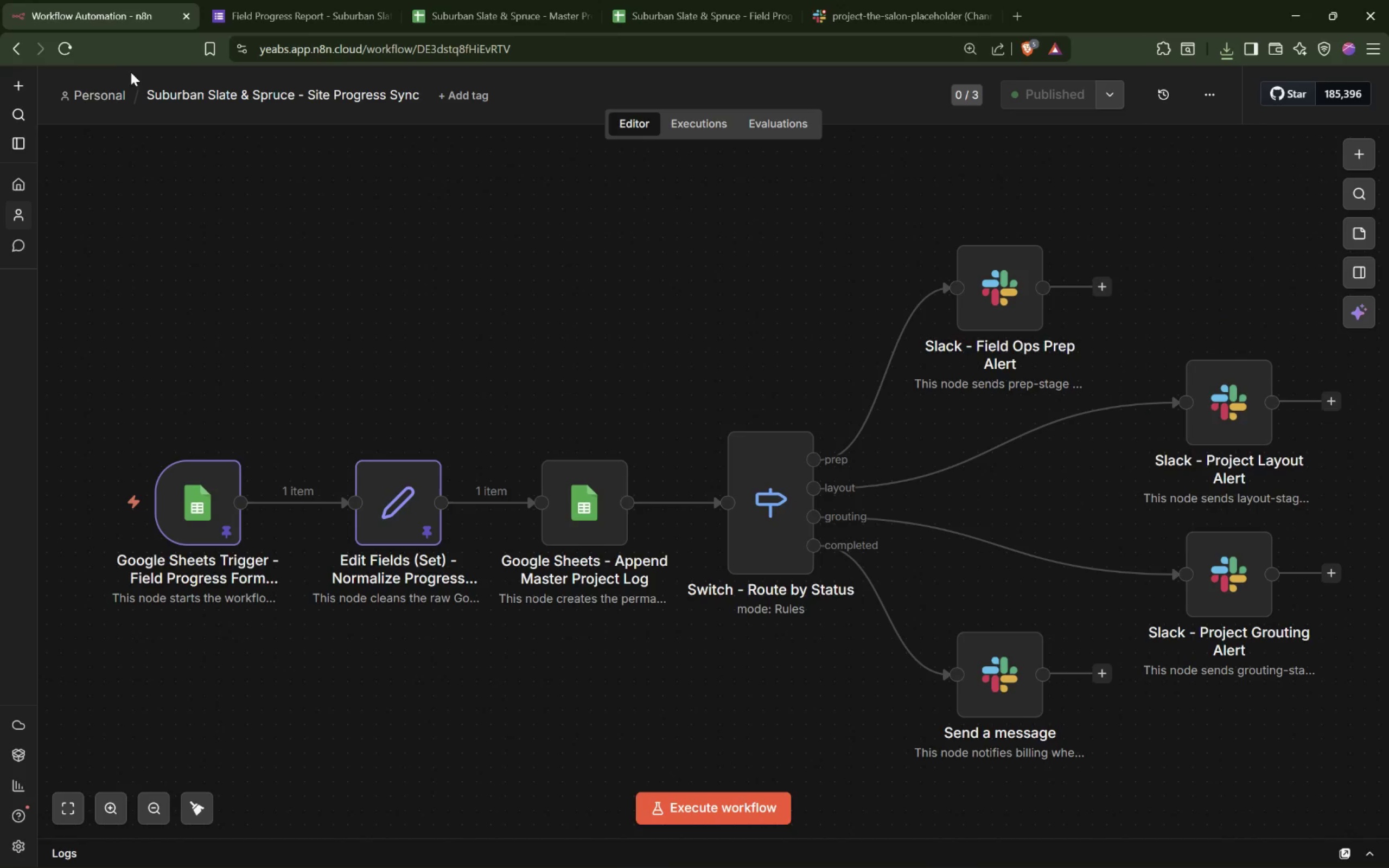 
left_click([77, 97])
 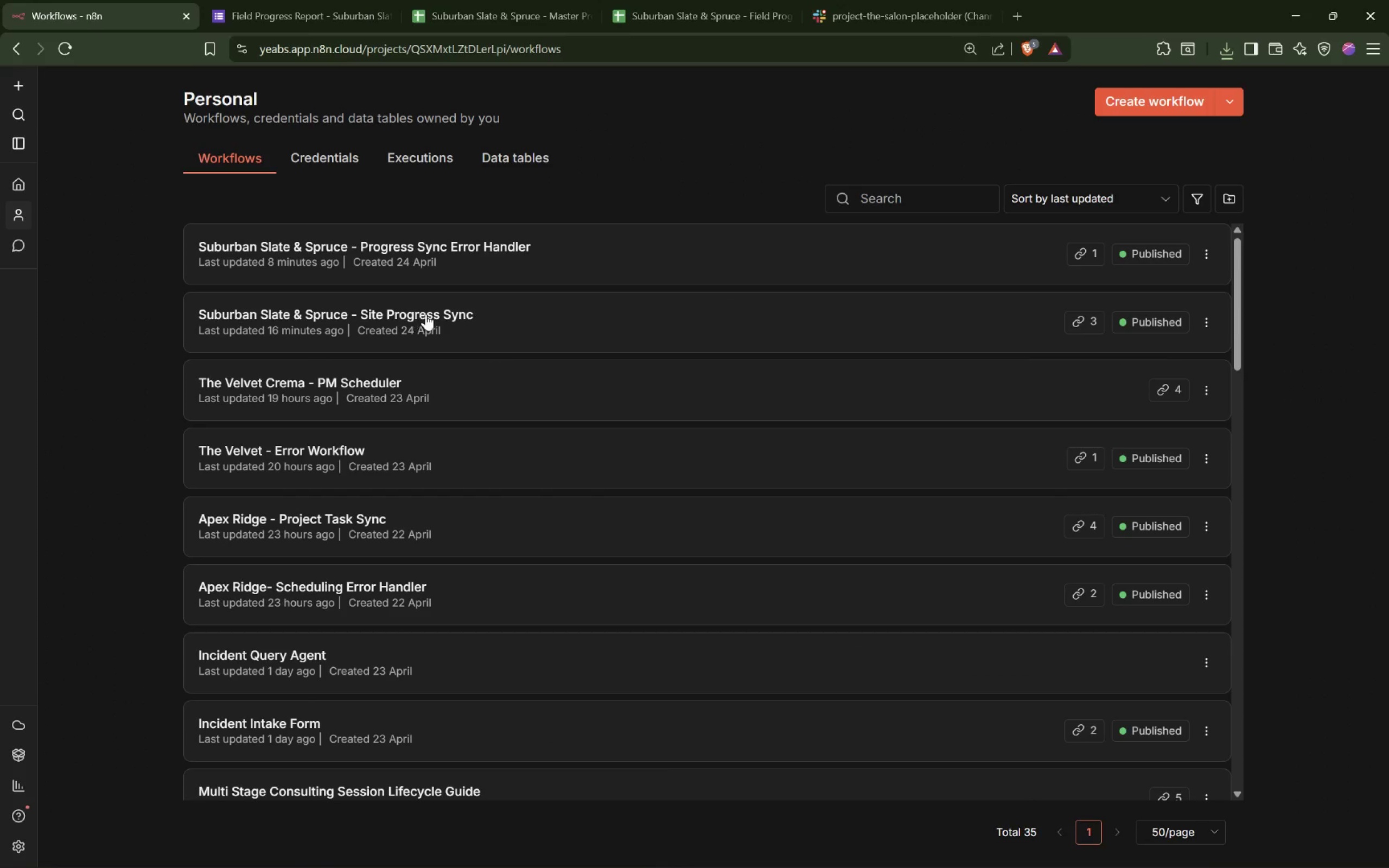 
left_click([478, 247])
 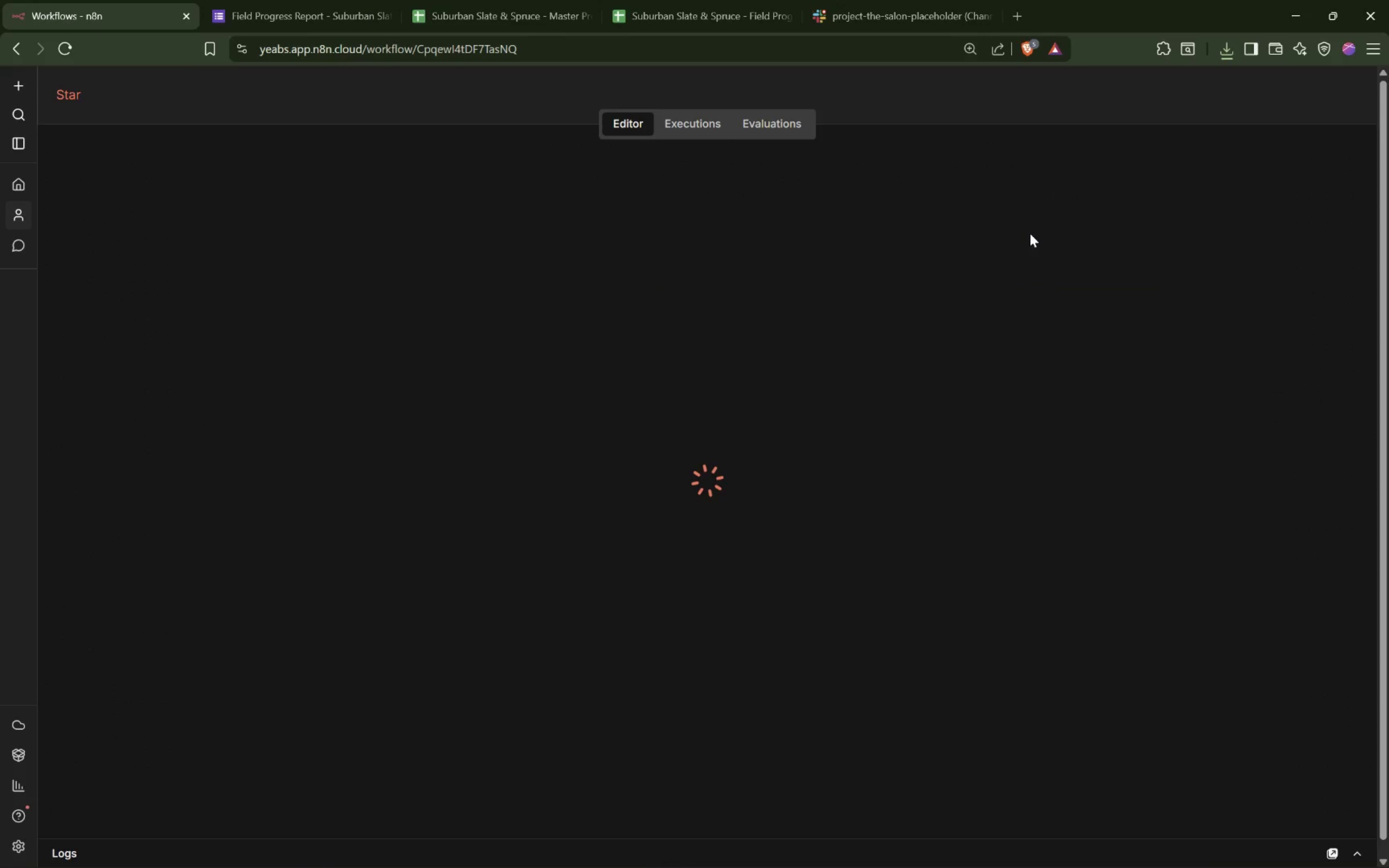 
mouse_move([1139, 161])
 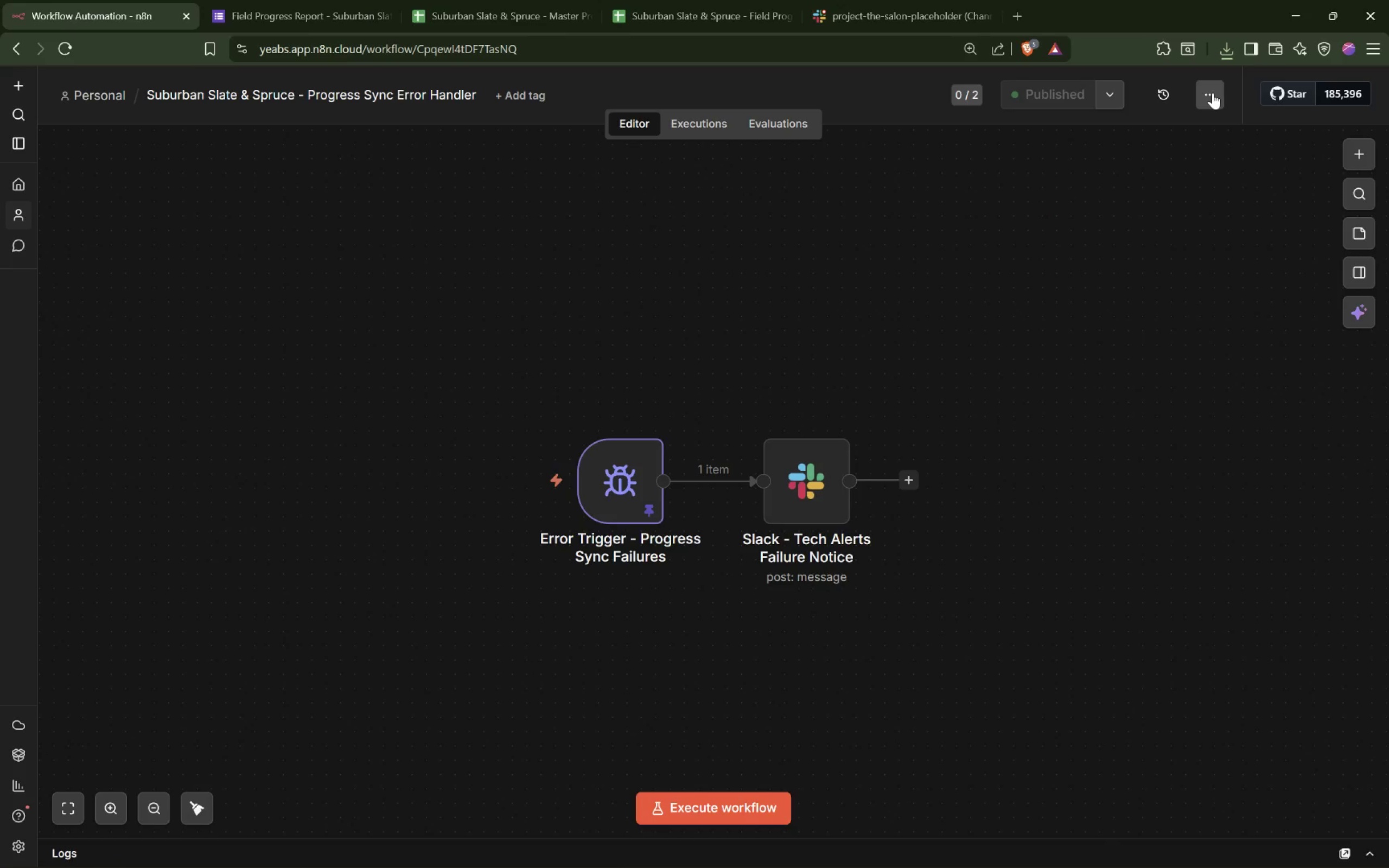 
left_click([1213, 93])
 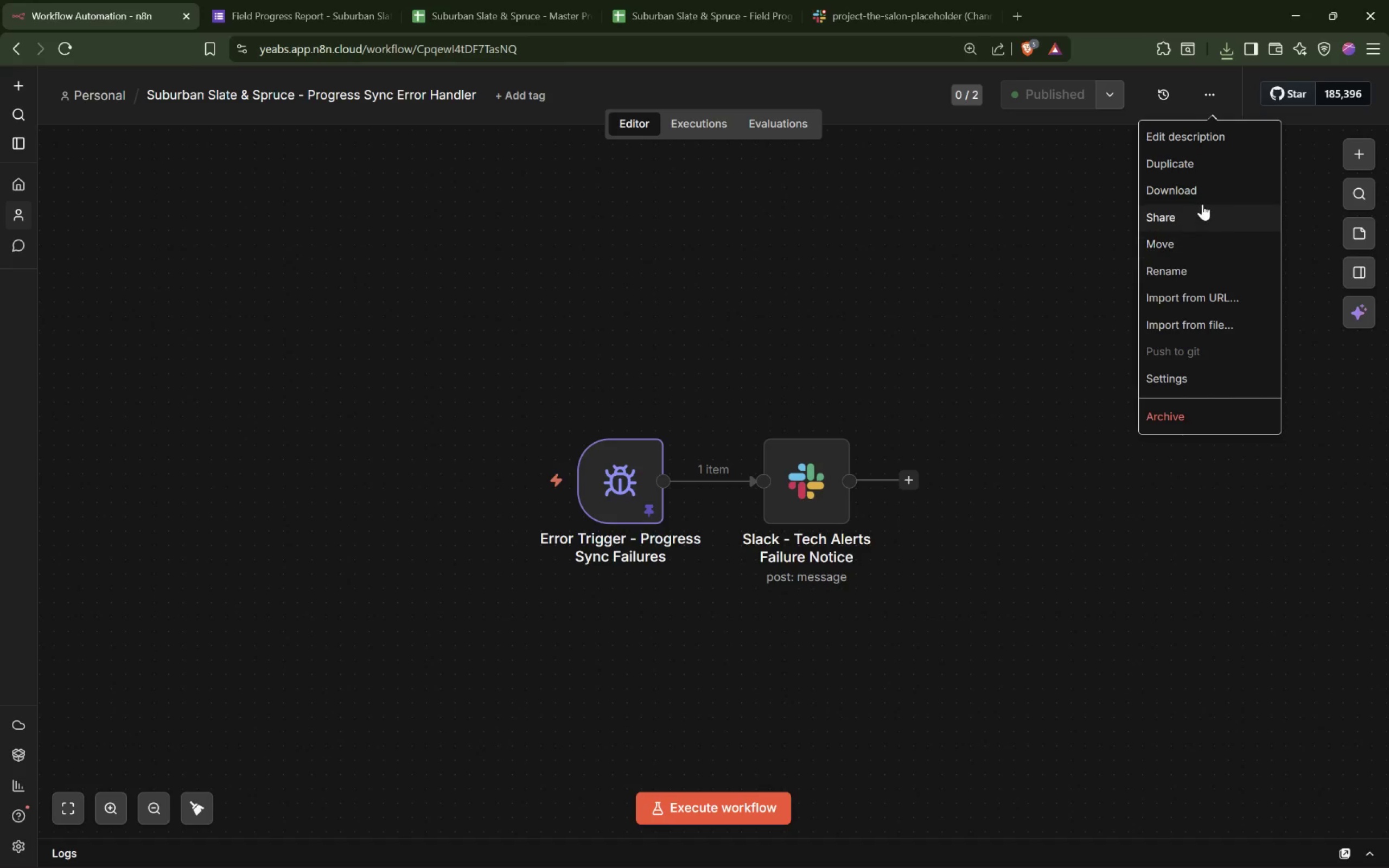 
left_click([1205, 193])
 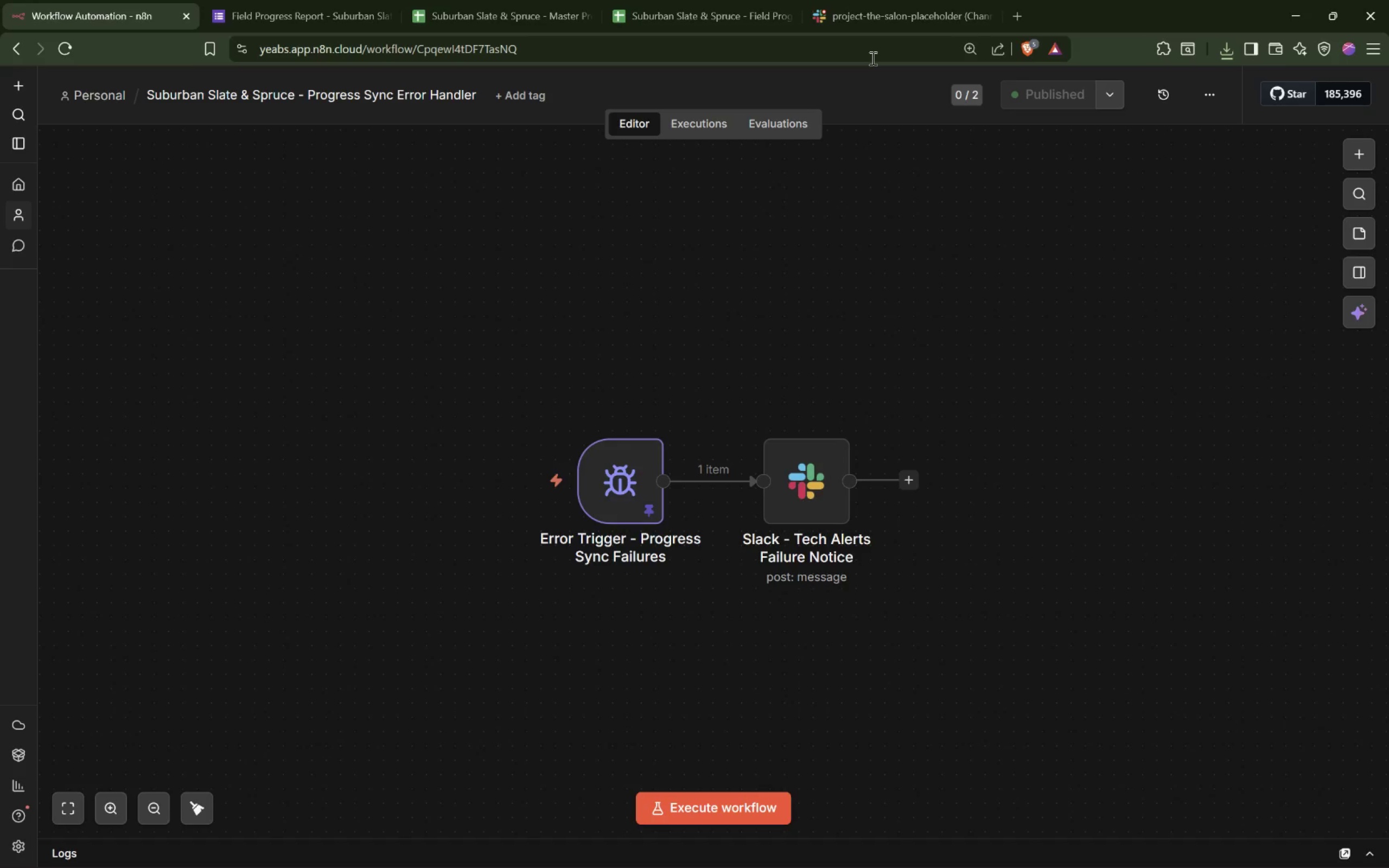 
left_click([883, 17])
 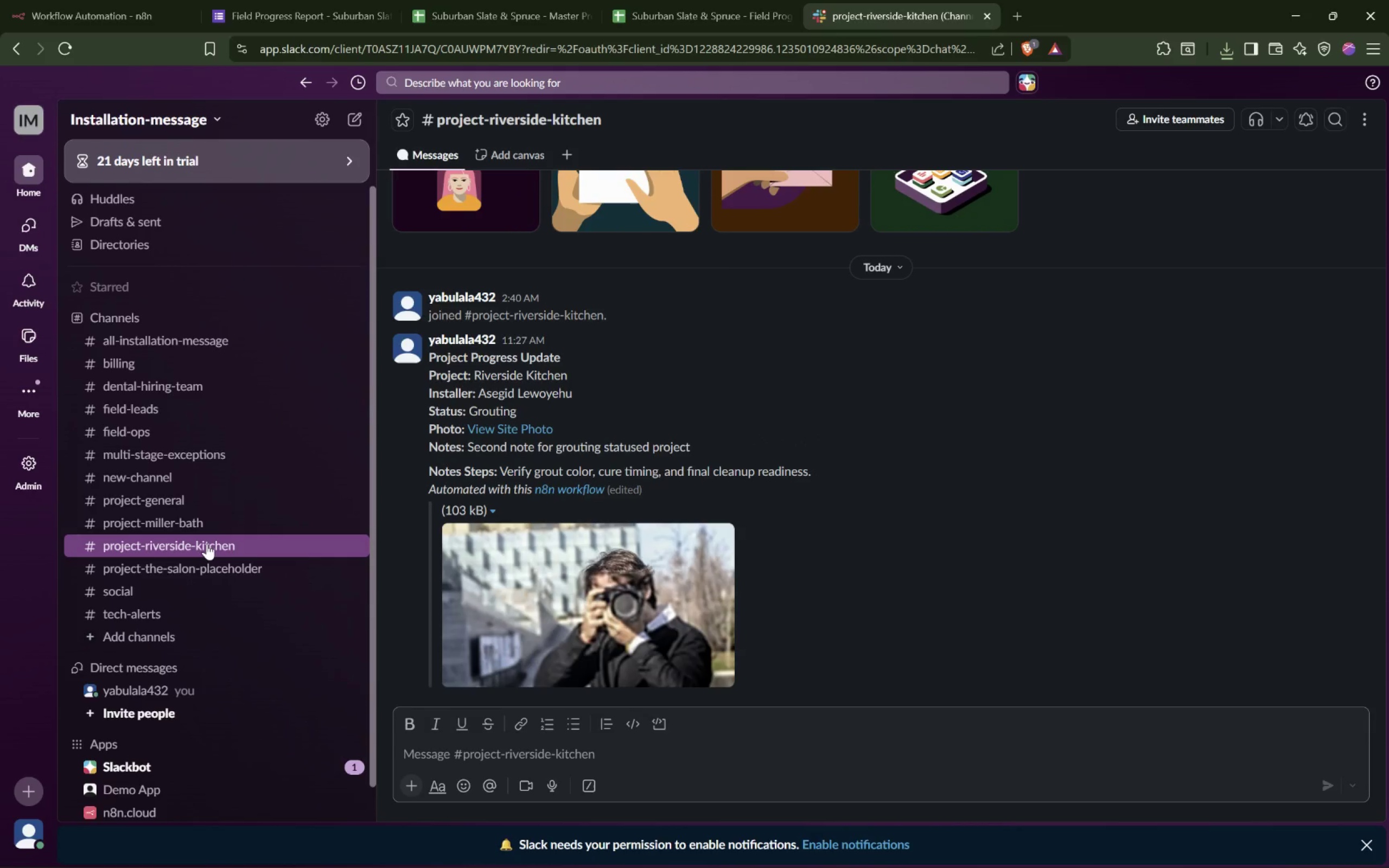 
wait(6.33)
 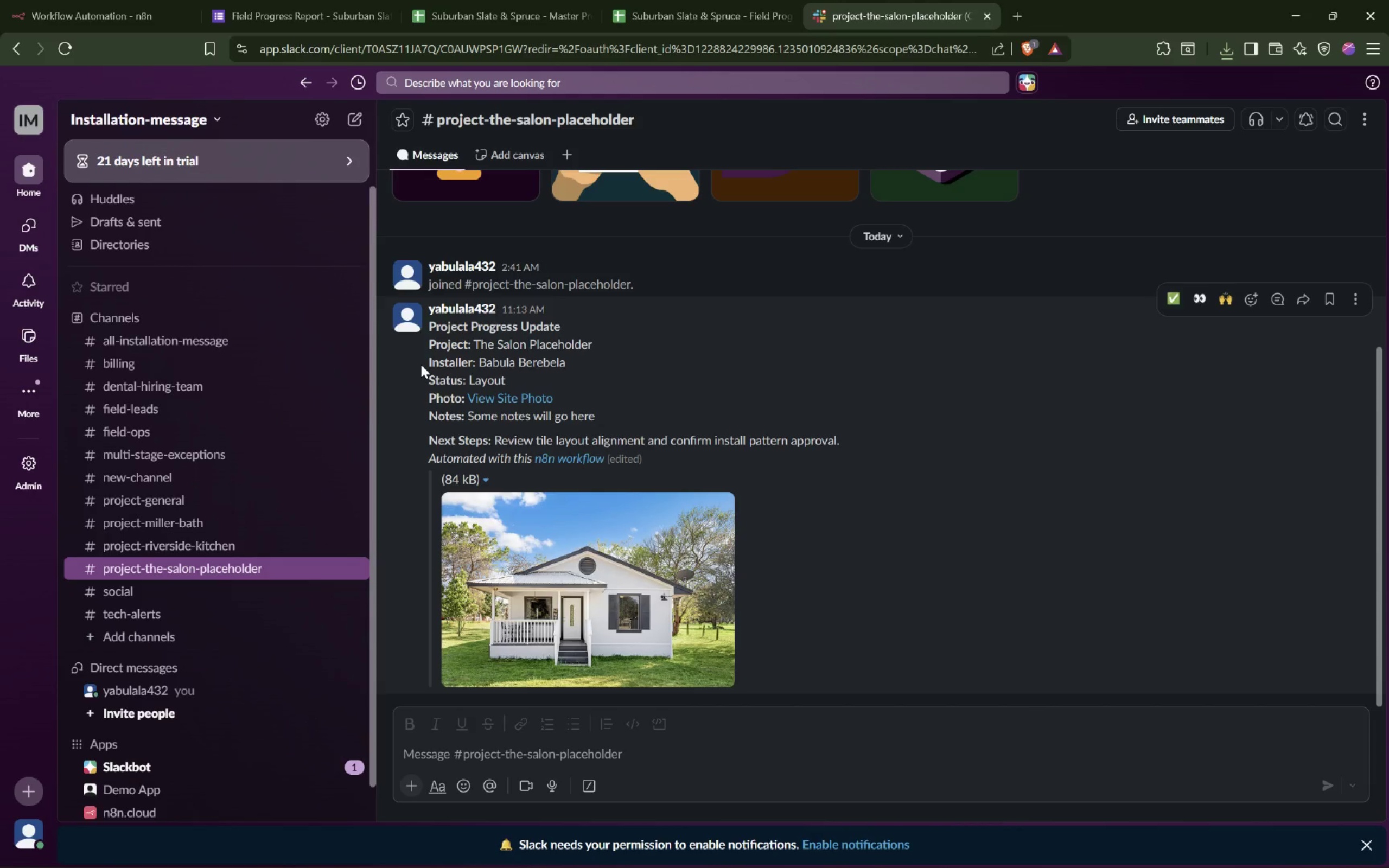 
left_click_drag(start_coordinate=[466, 357], to_coordinate=[564, 374])
 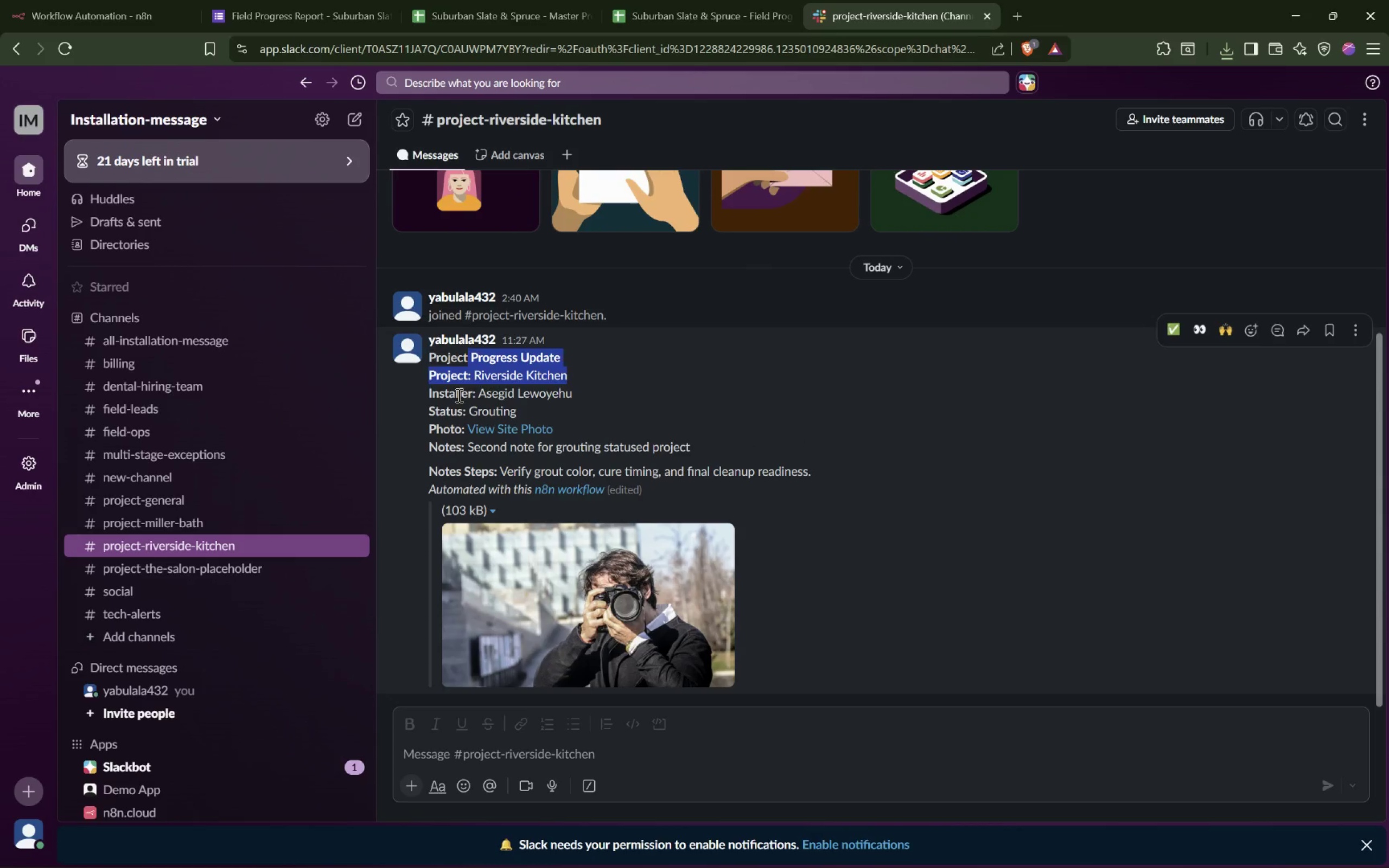 
left_click_drag(start_coordinate=[461, 393], to_coordinate=[587, 393])
 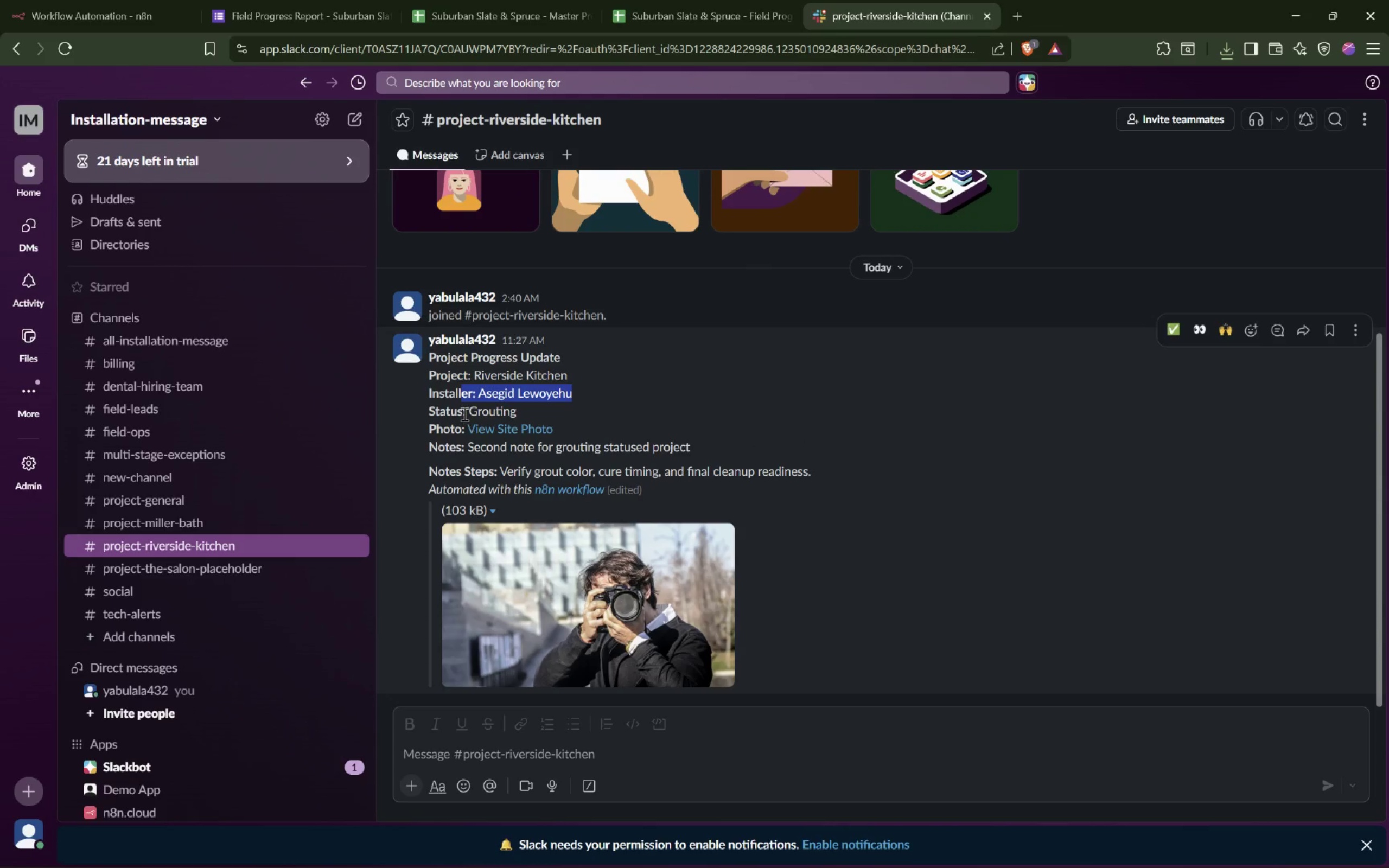 